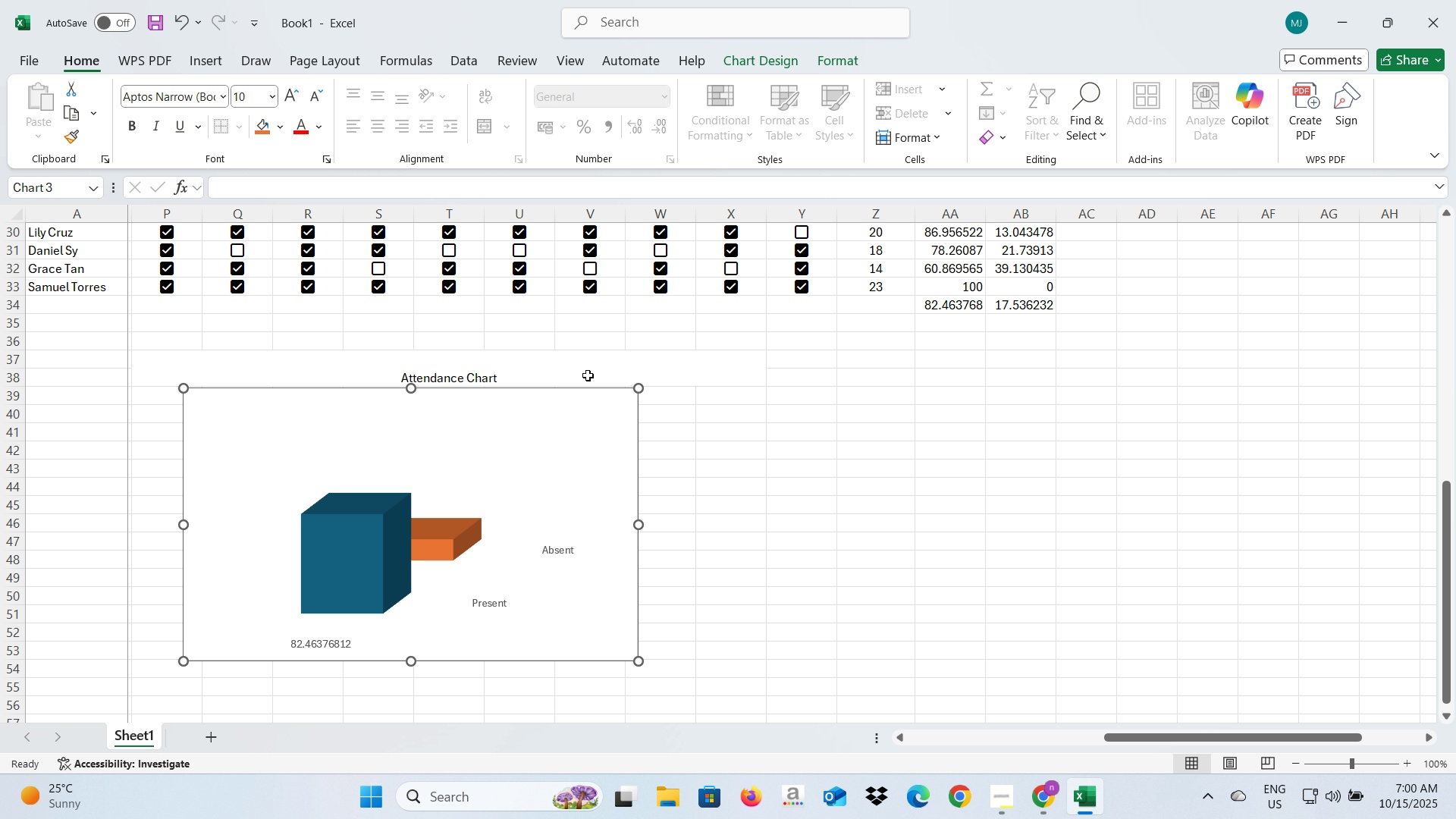 
left_click([588, 375])
 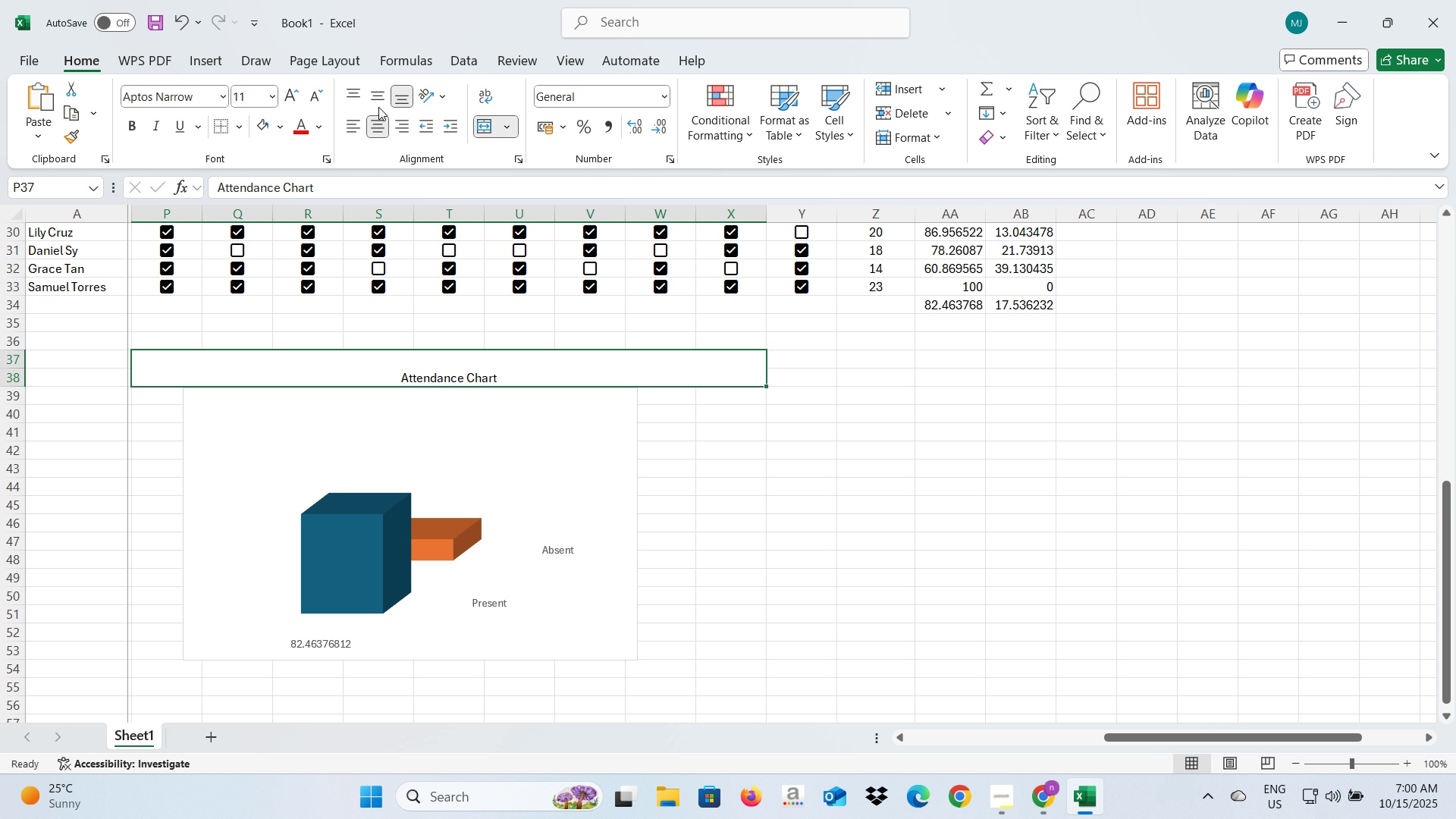 
left_click([377, 96])
 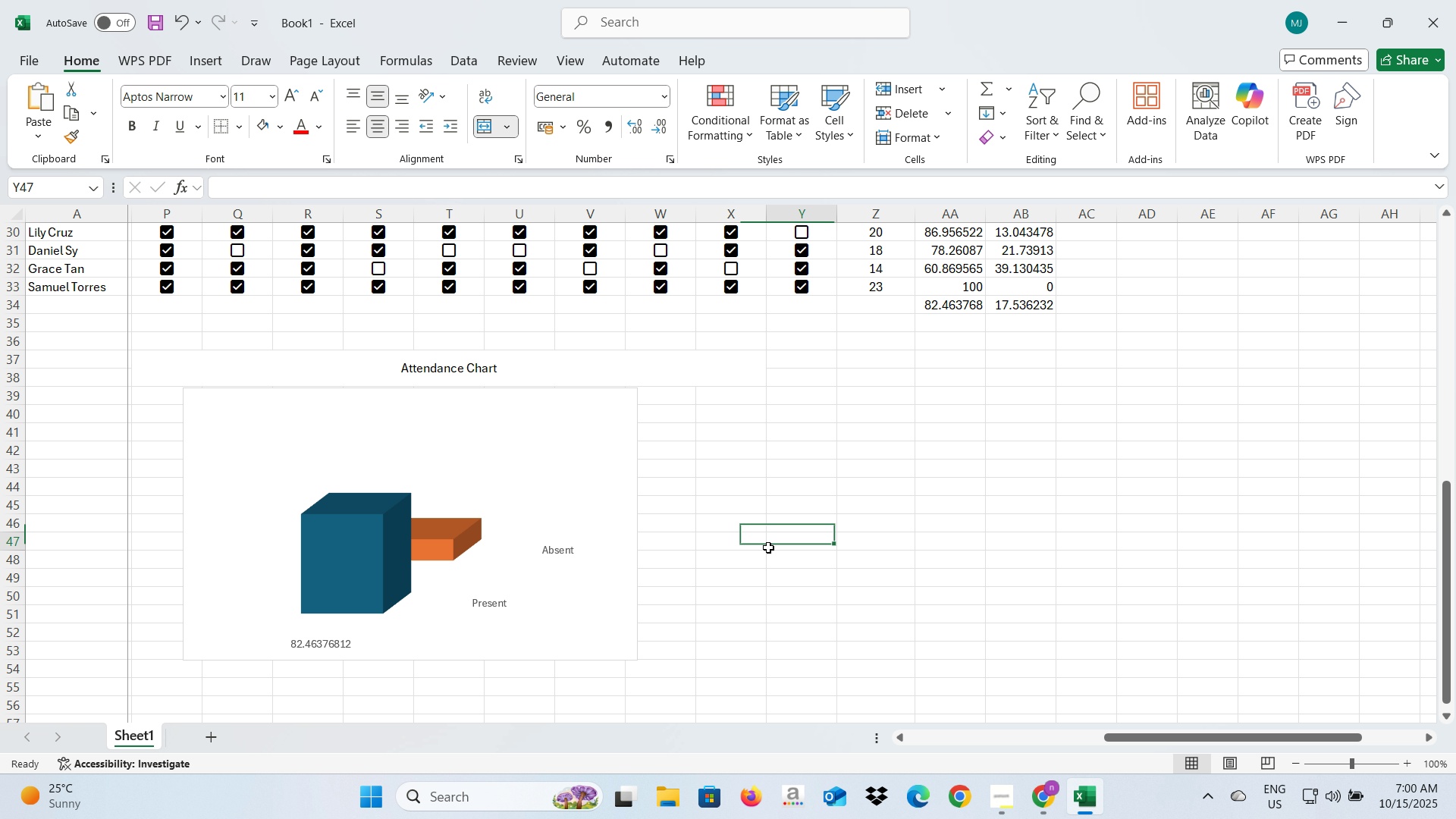 
left_click([768, 548])
 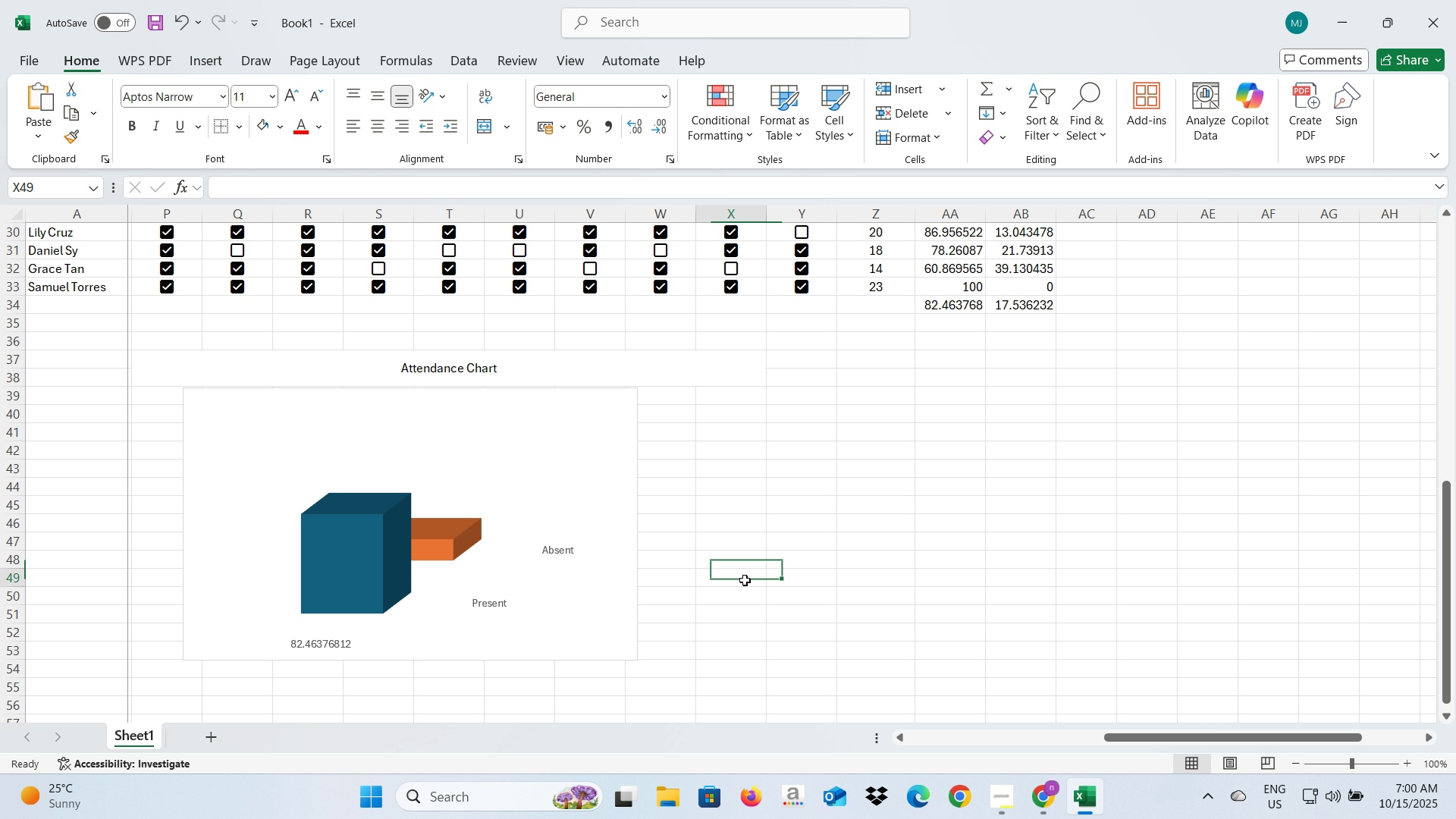 
double_click([745, 580])
 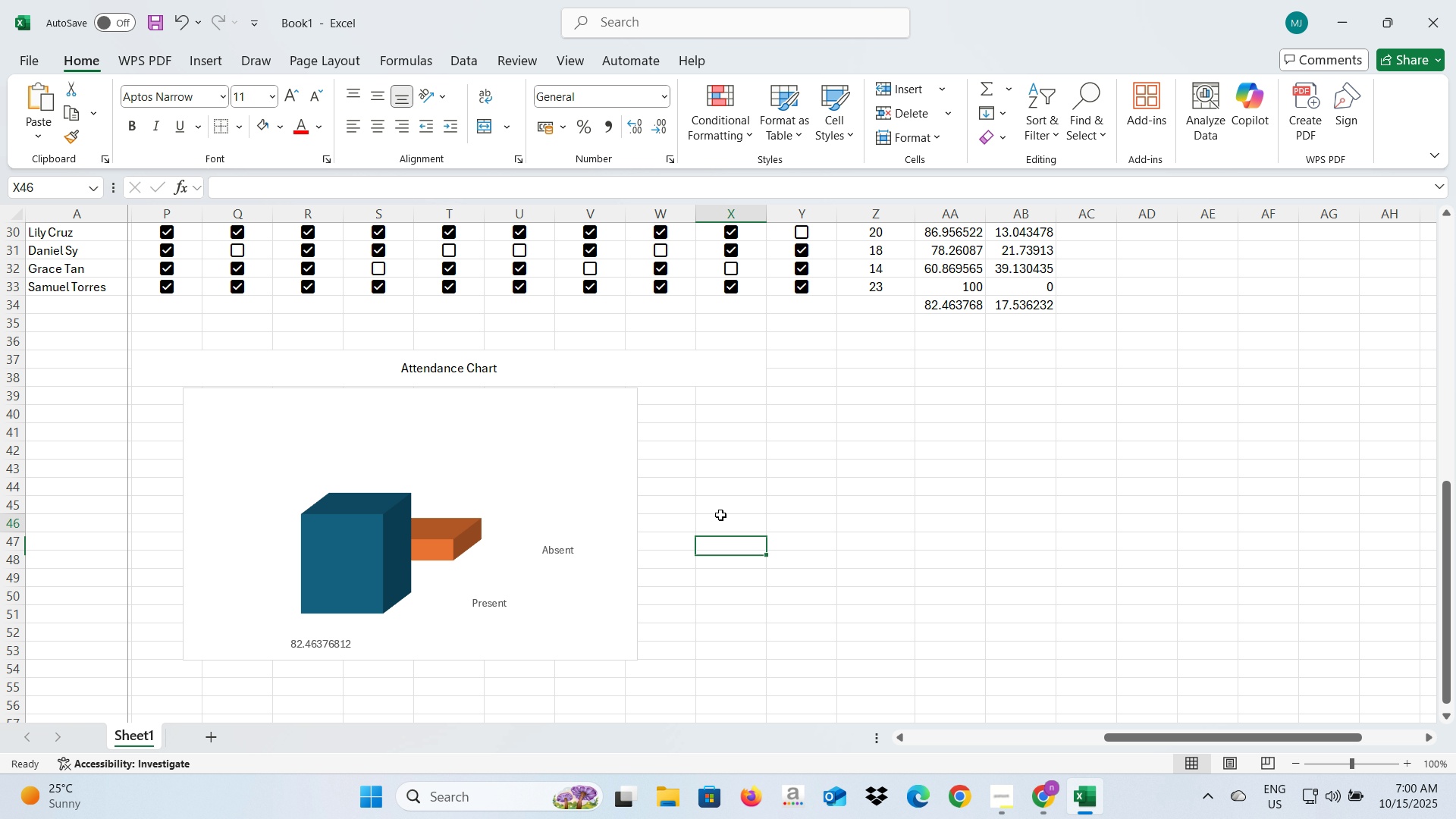 
left_click([720, 515])
 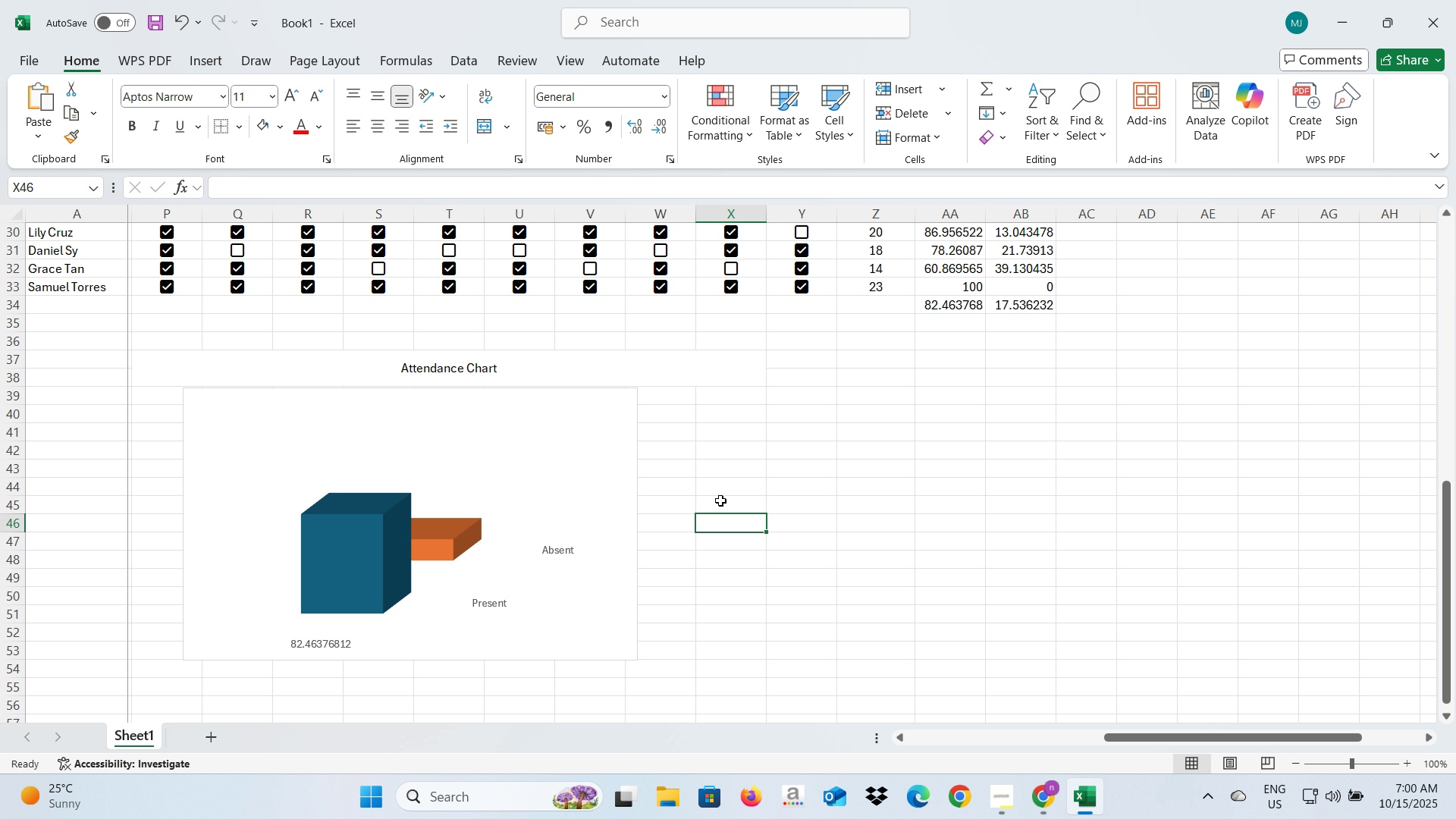 
wait(7.92)
 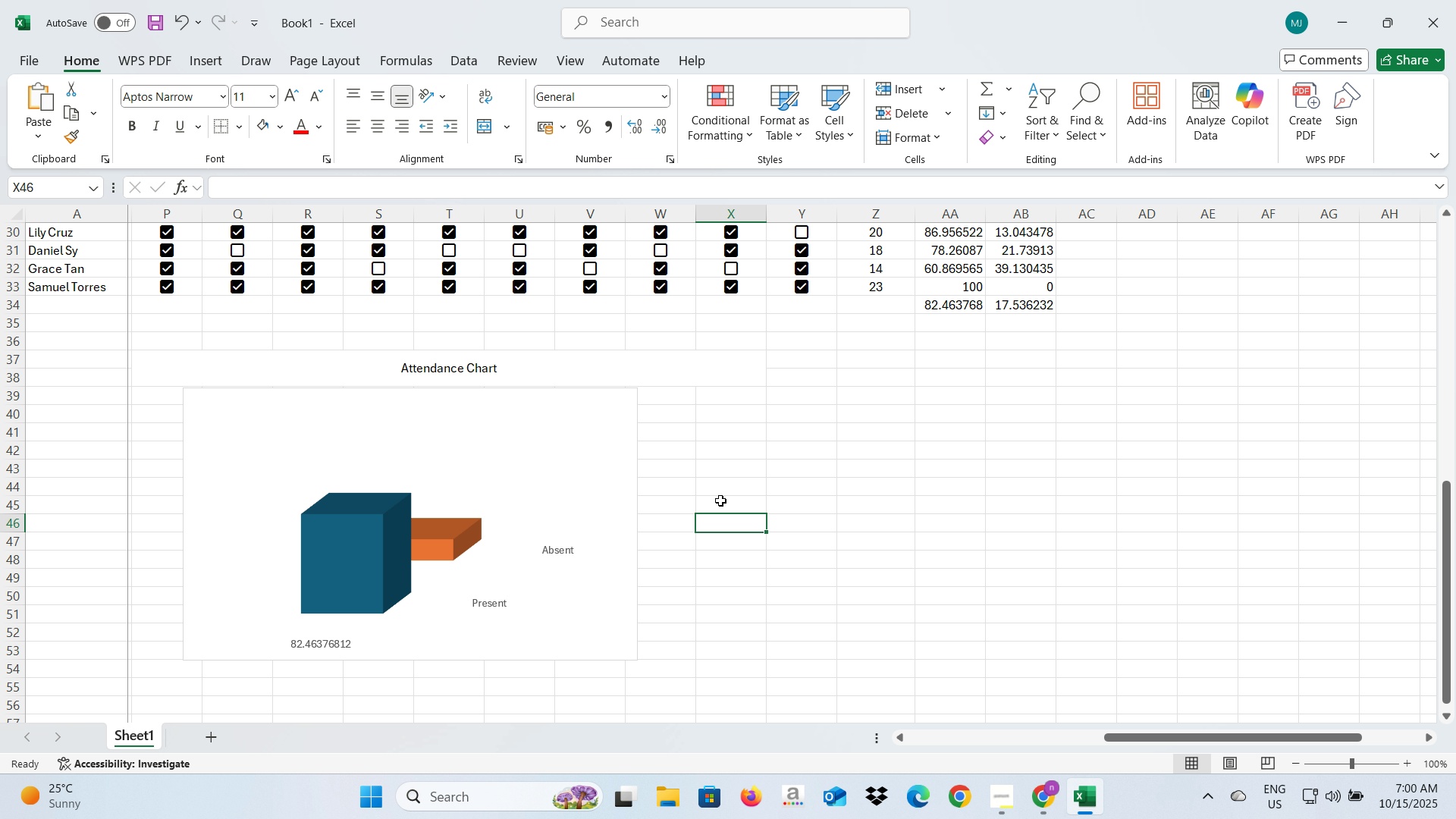 
scroll: coordinate [716, 494], scroll_direction: up, amount: 12.0
 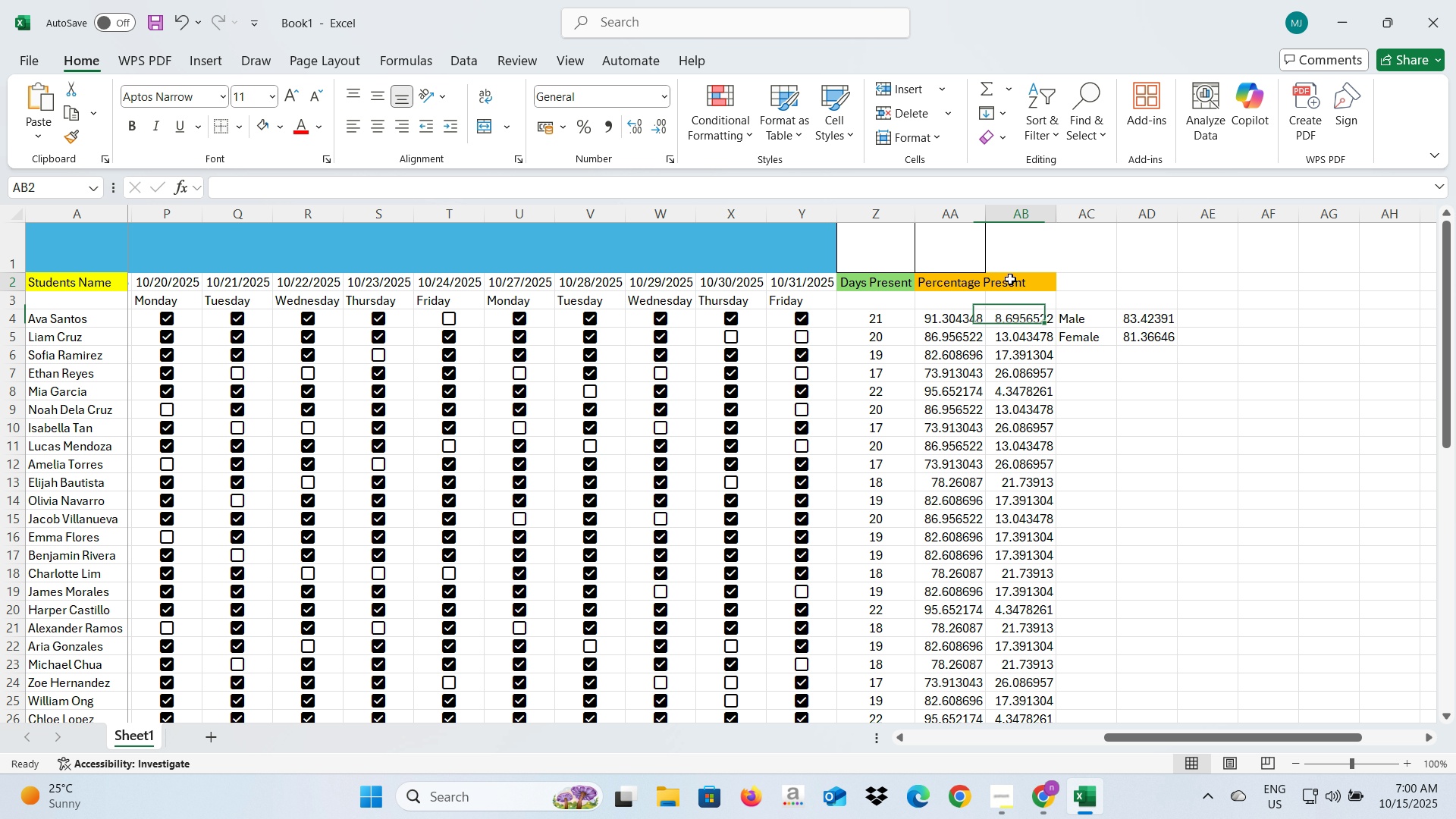 
double_click([1010, 279])
 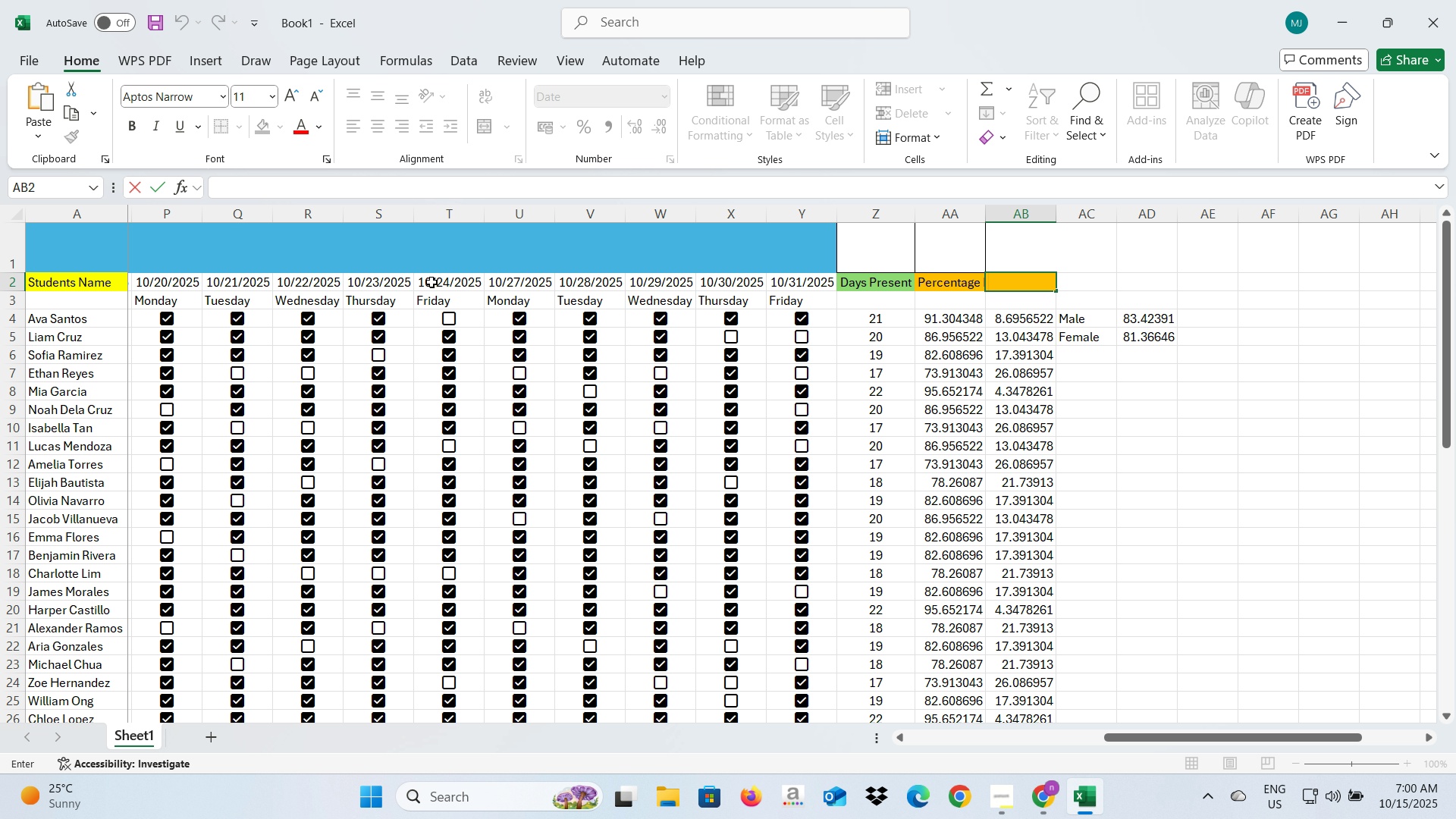 
type(P)
key(Backspace)
key(Backspace)
key(Backspace)
key(Backspace)
type(Percentage Absent)
 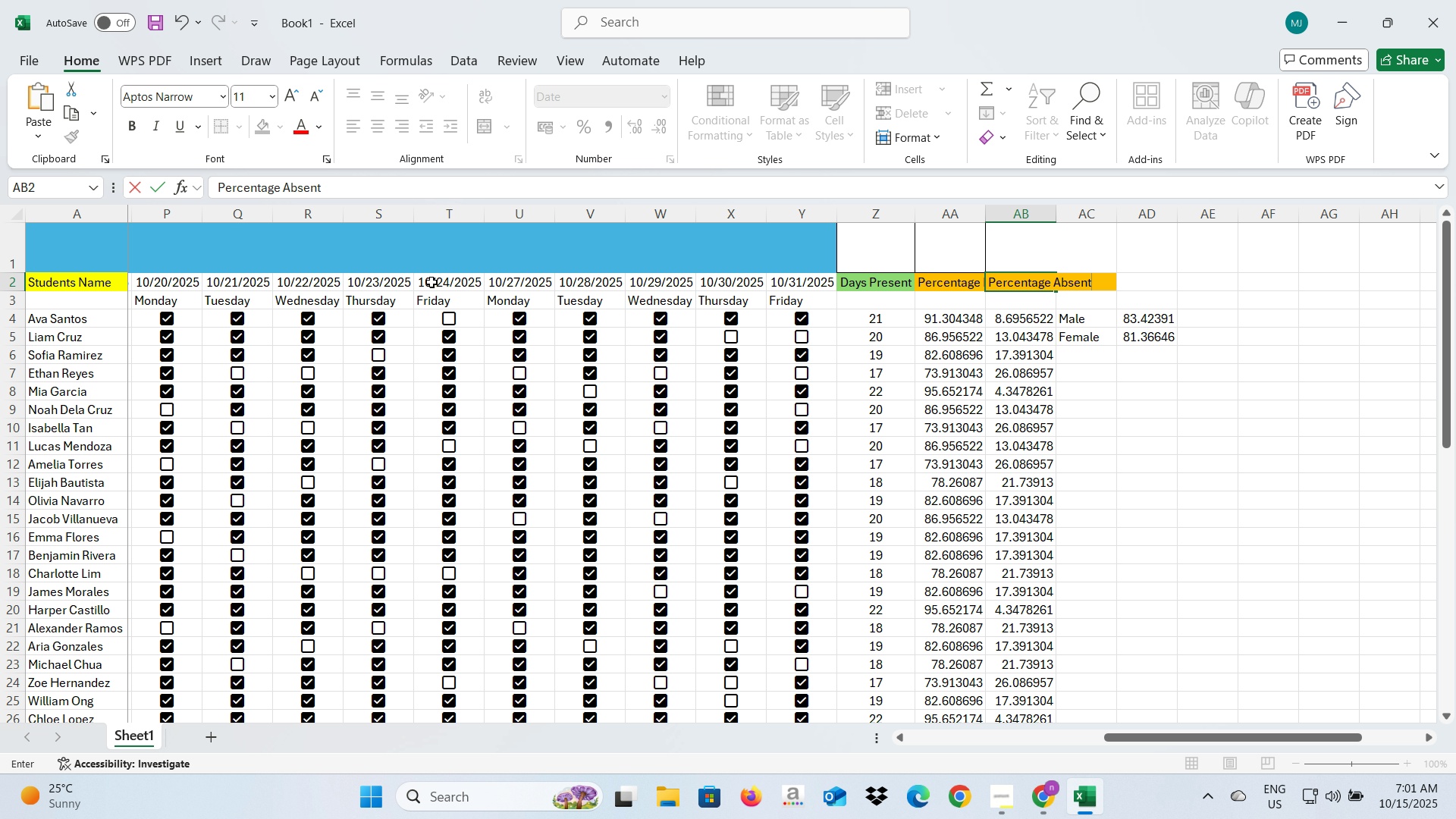 
key(Enter)
 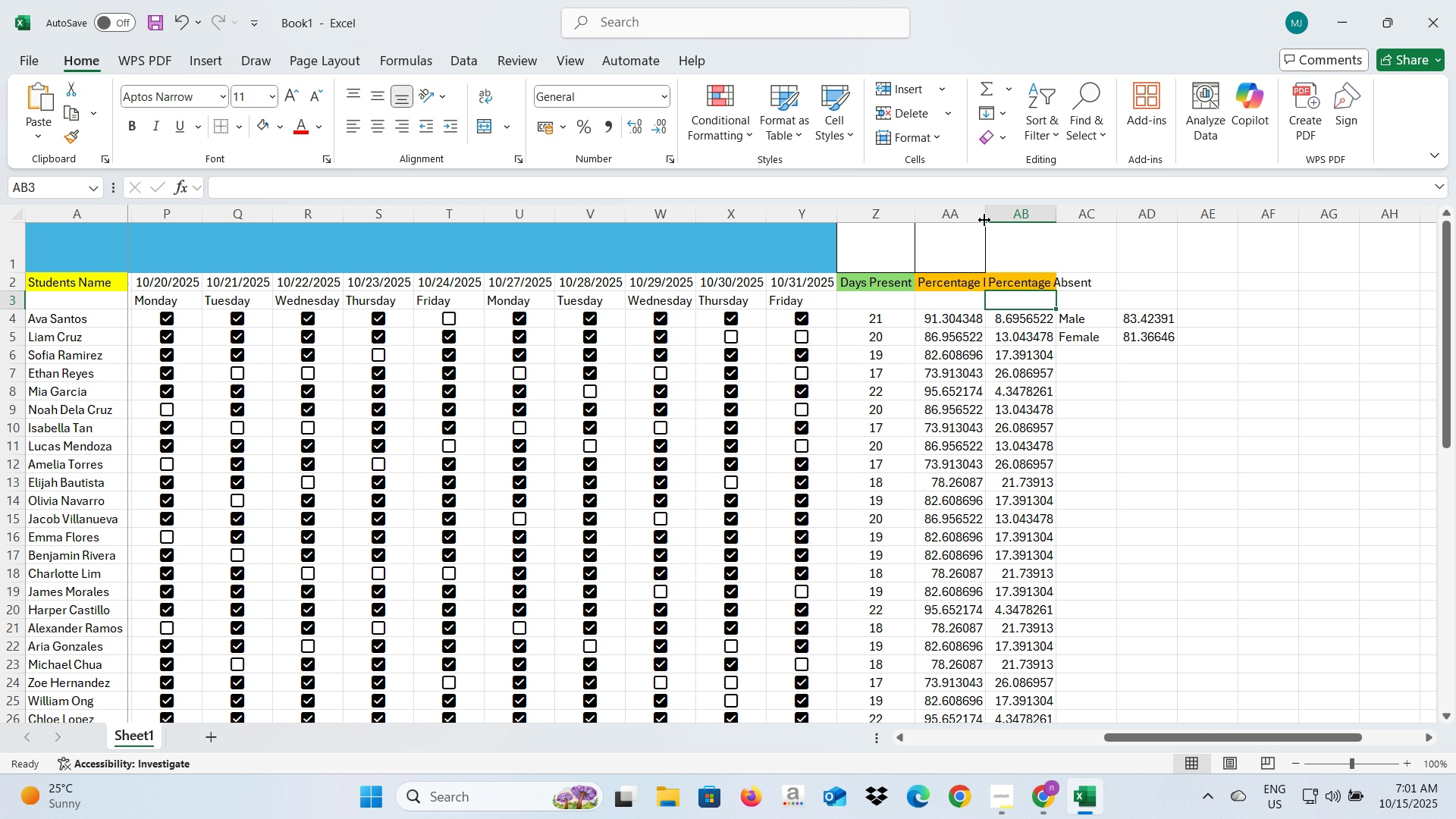 
double_click([985, 217])
 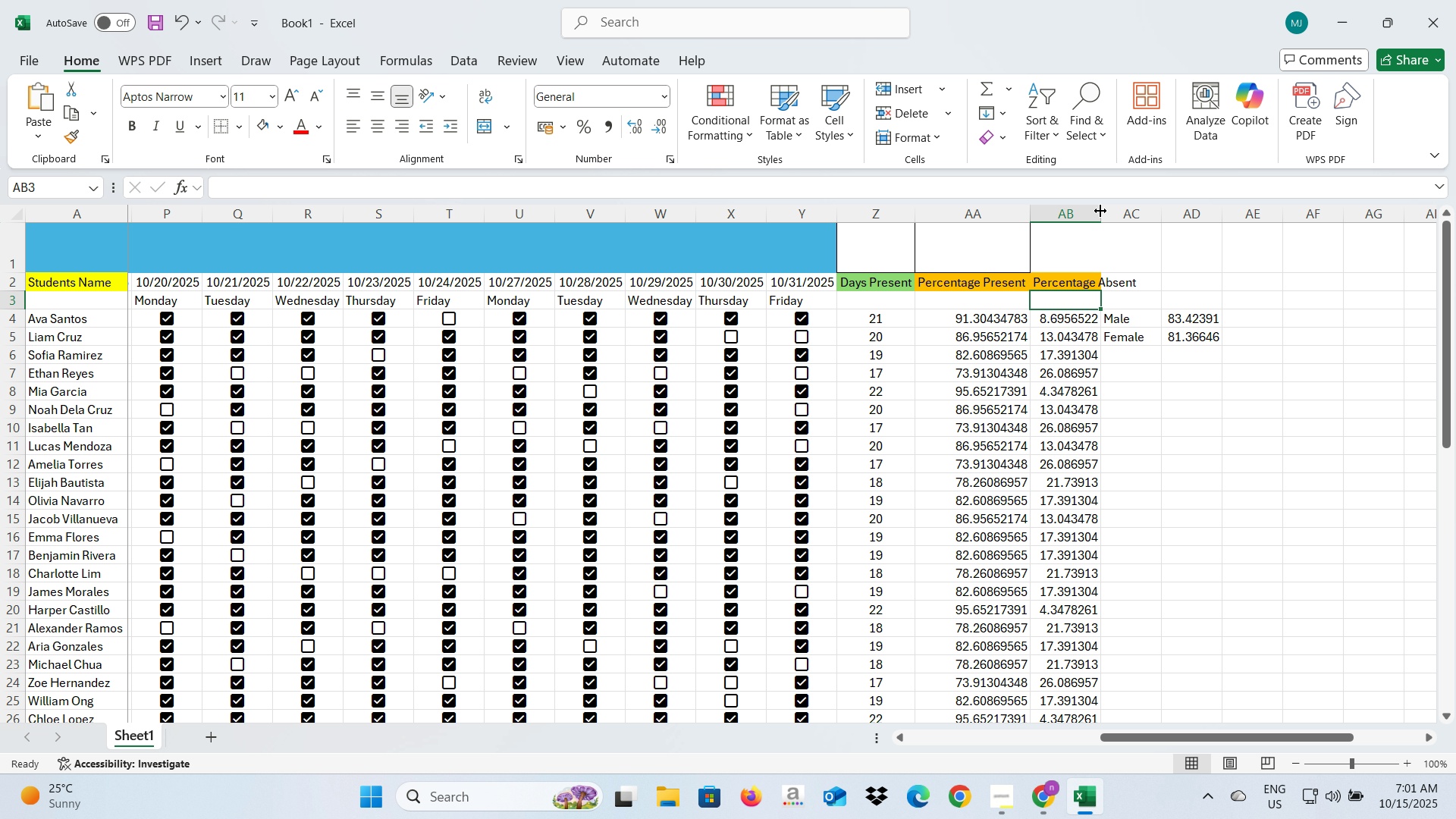 
double_click([1100, 212])
 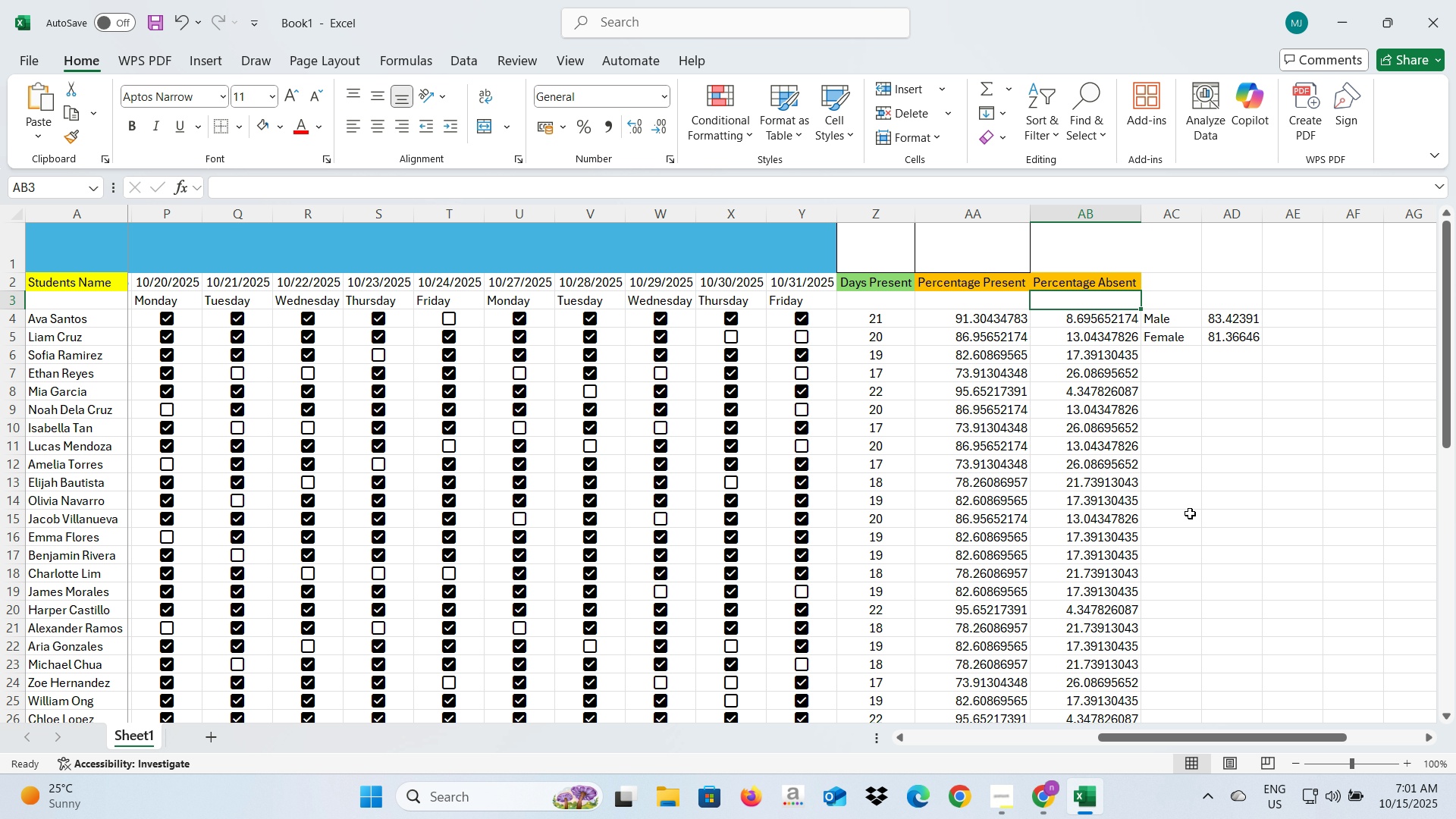 
left_click([1190, 513])
 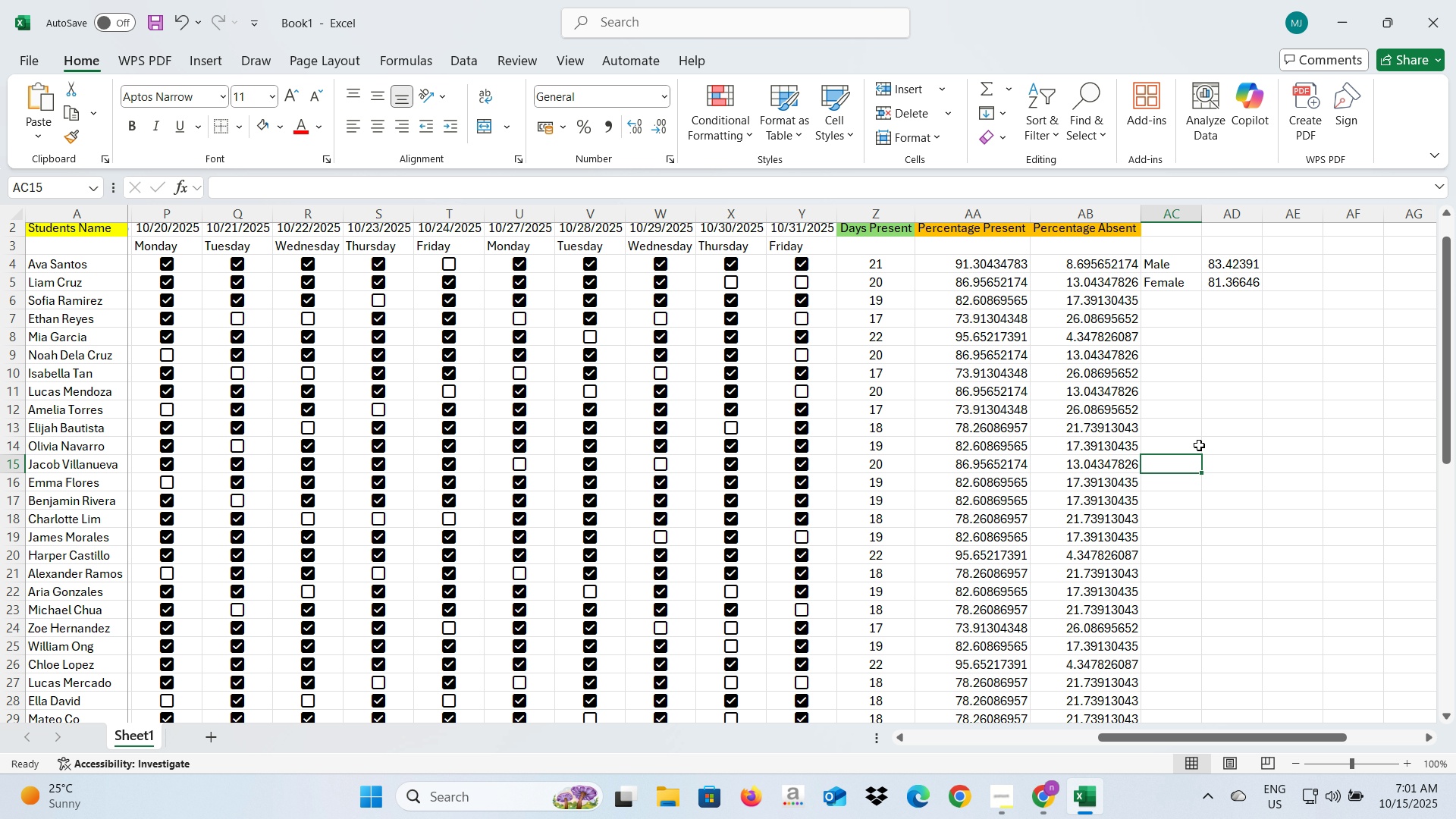 
scroll: coordinate [1199, 445], scroll_direction: down, amount: 9.0
 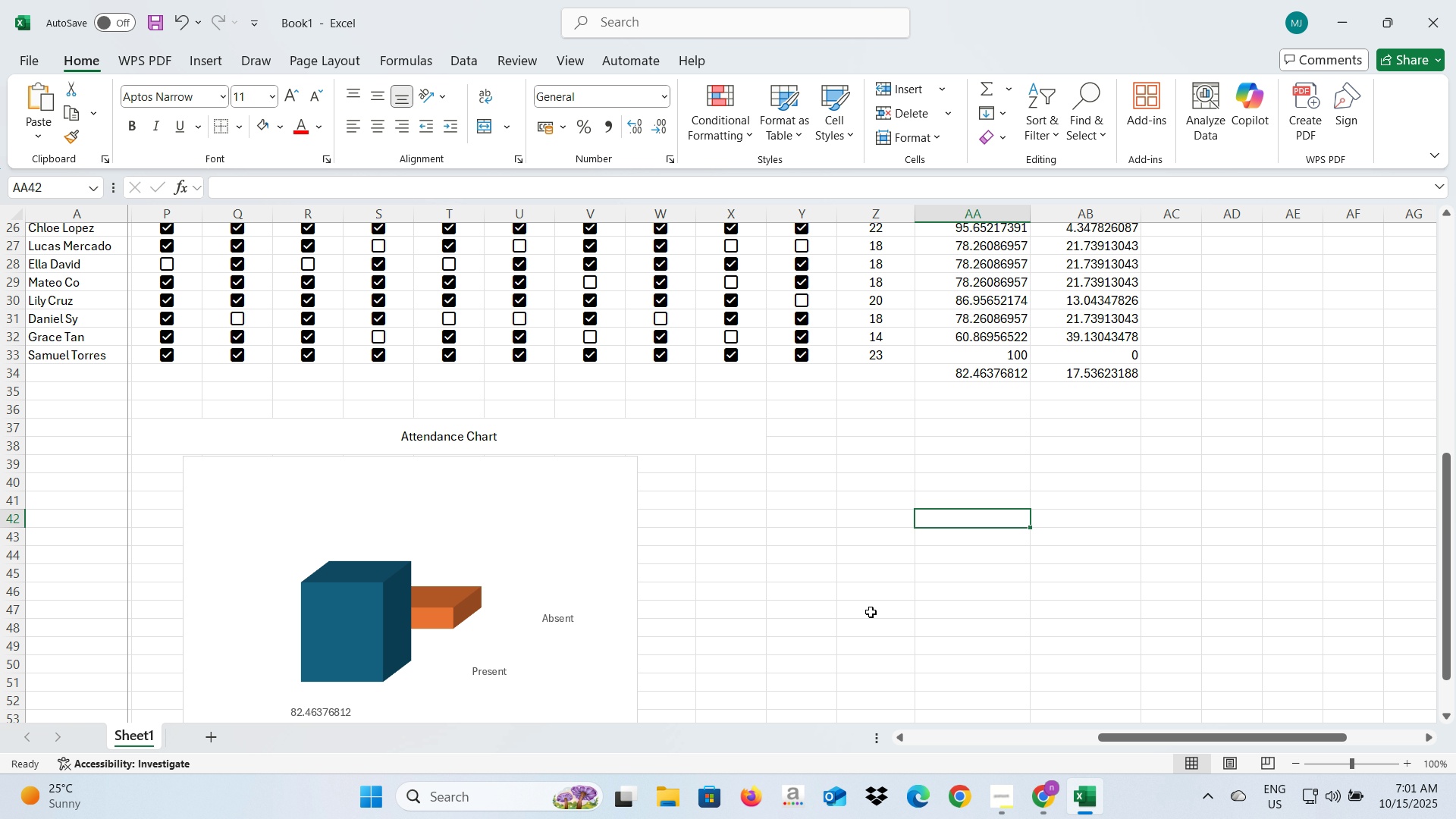 
double_click([868, 614])
 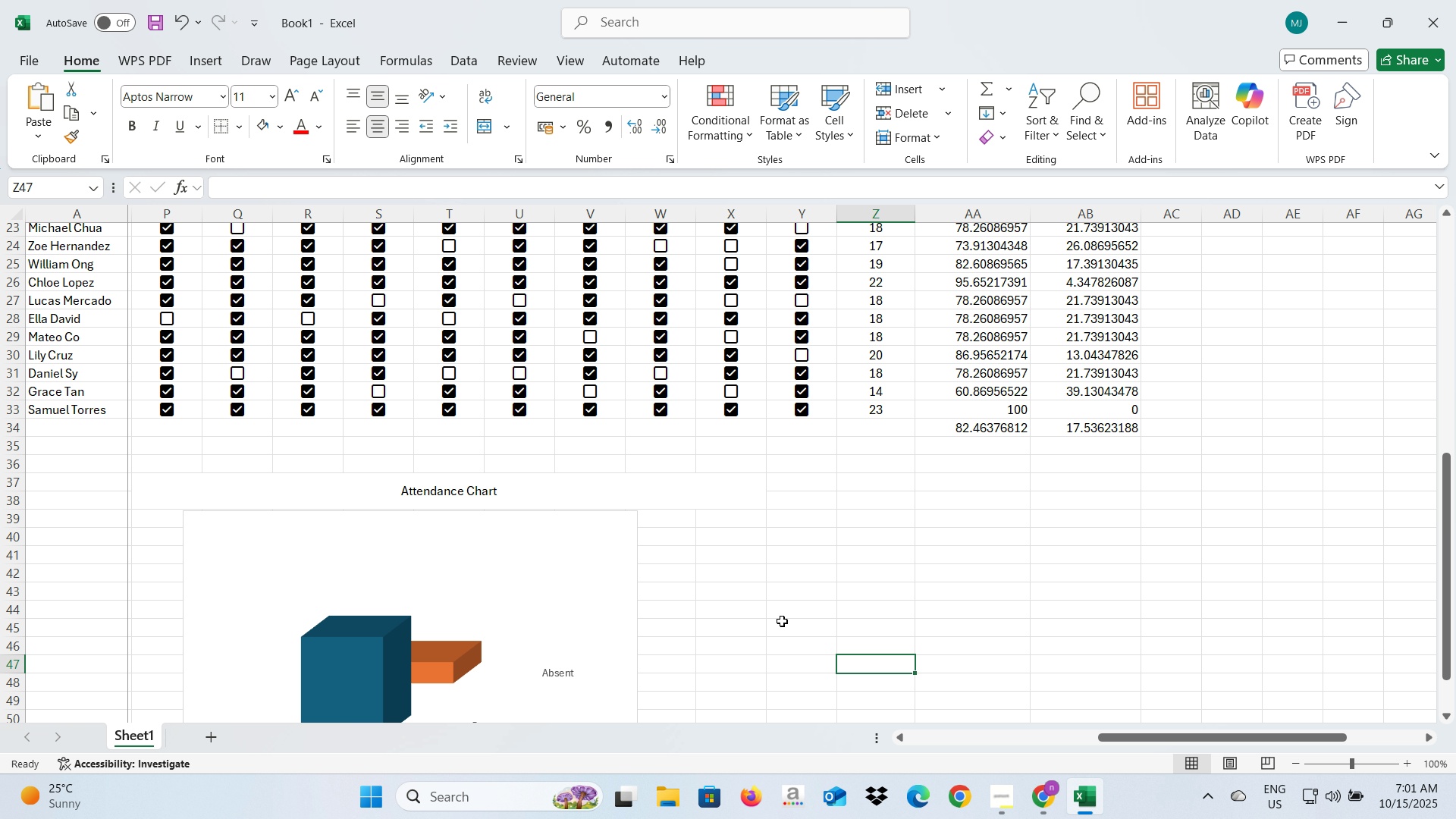 
scroll: coordinate [780, 622], scroll_direction: none, amount: 0.0
 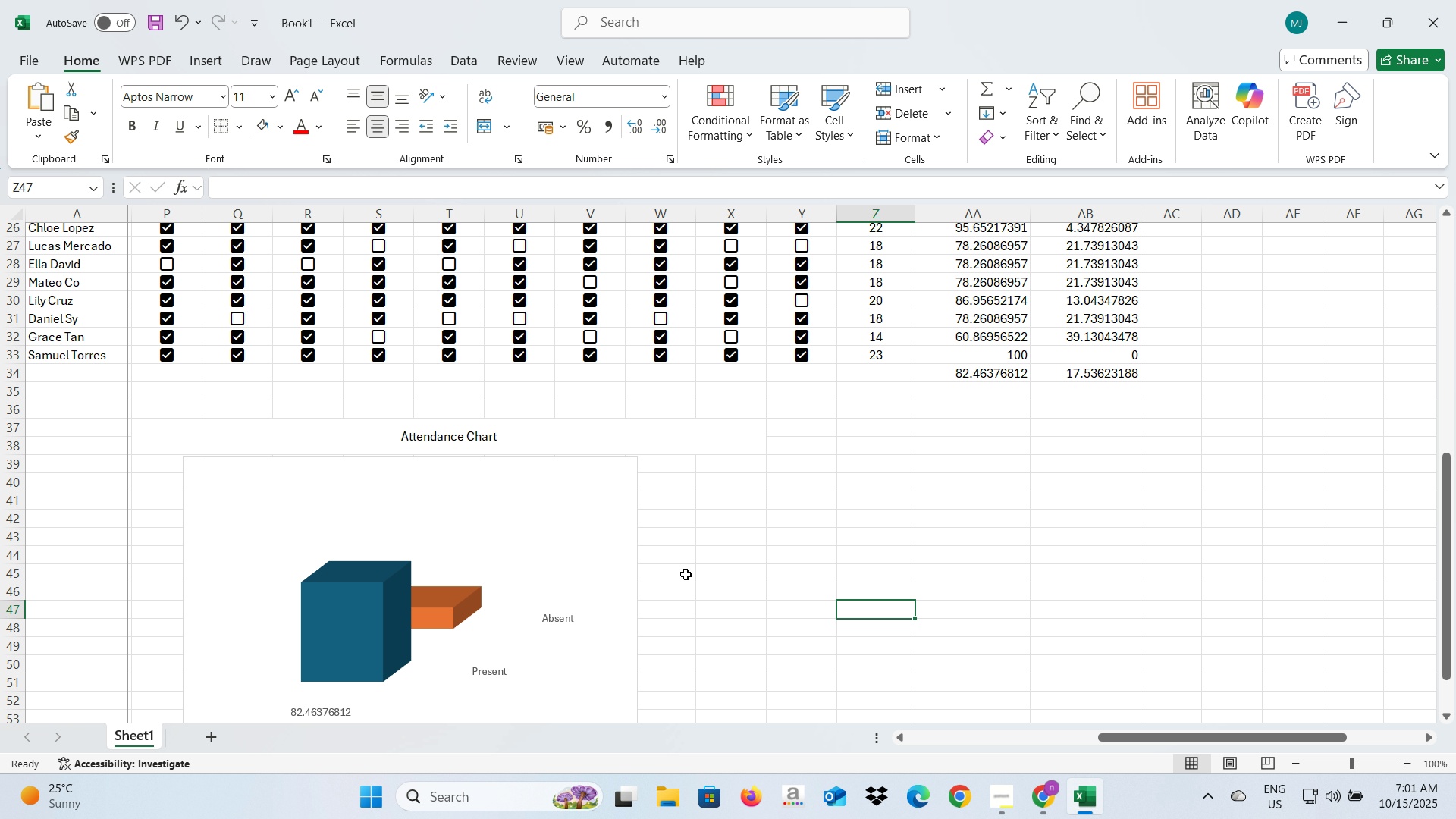 
left_click([686, 574])
 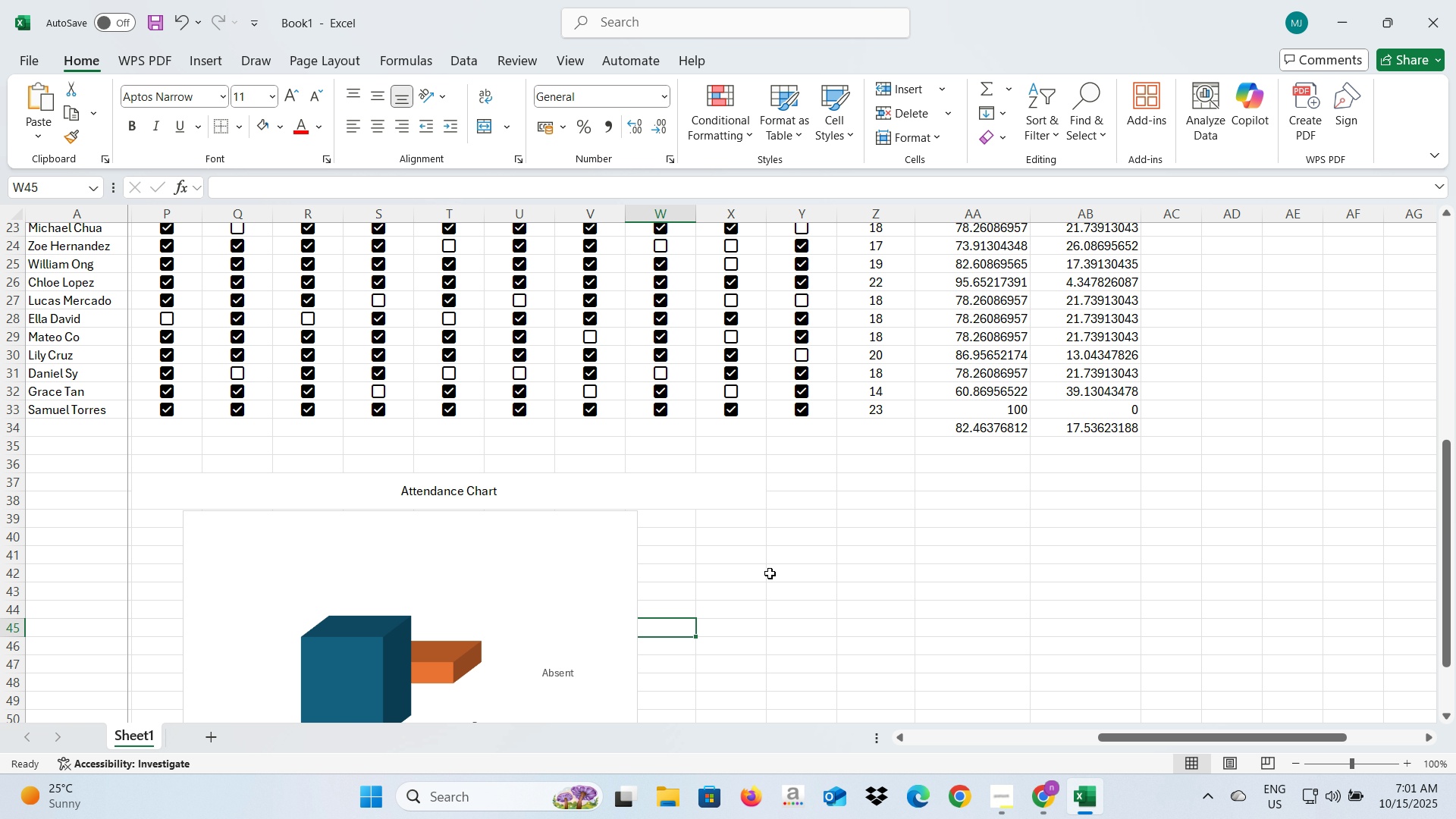 
scroll: coordinate [770, 573], scroll_direction: up, amount: 1.0
 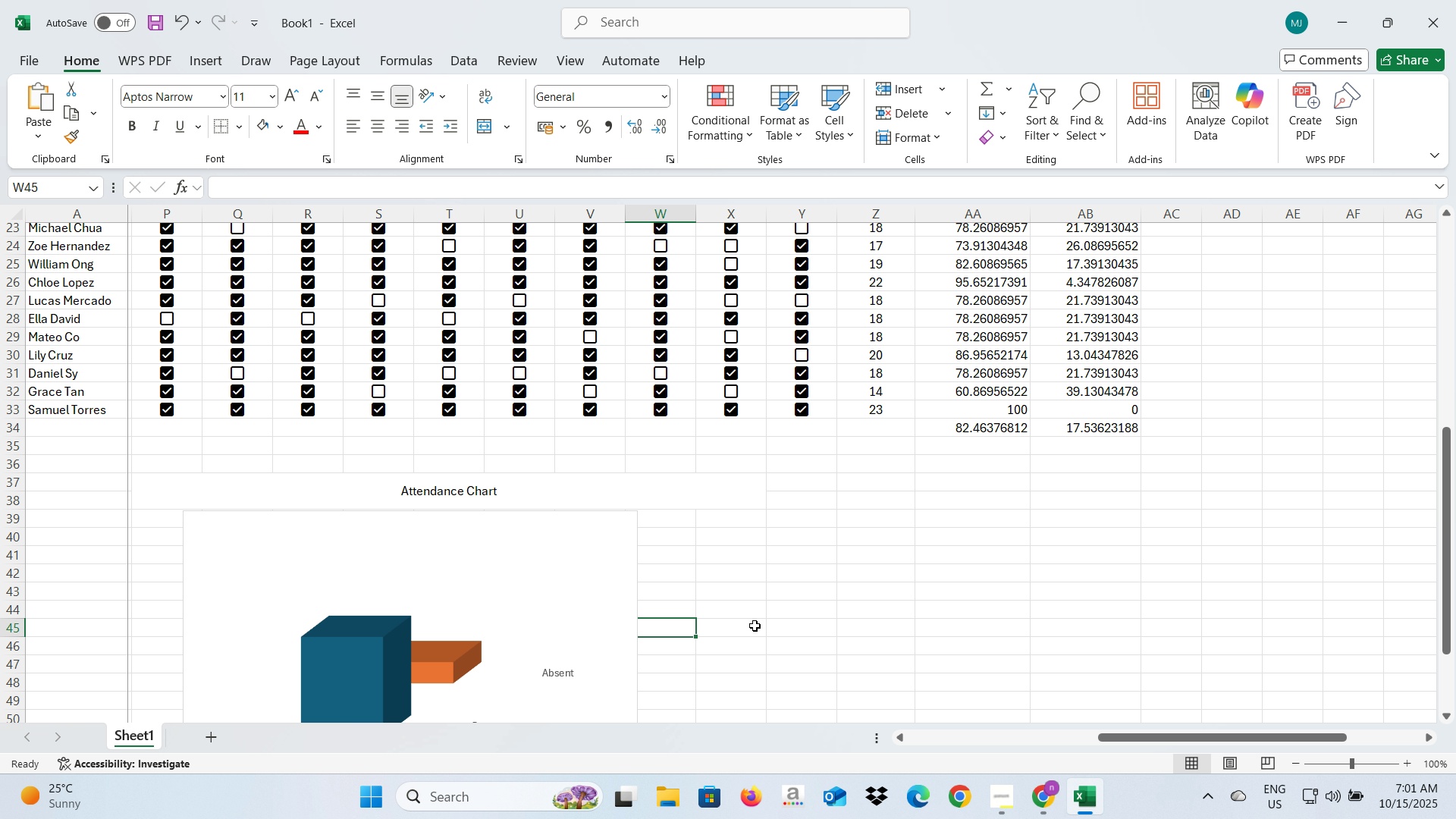 
left_click([752, 631])
 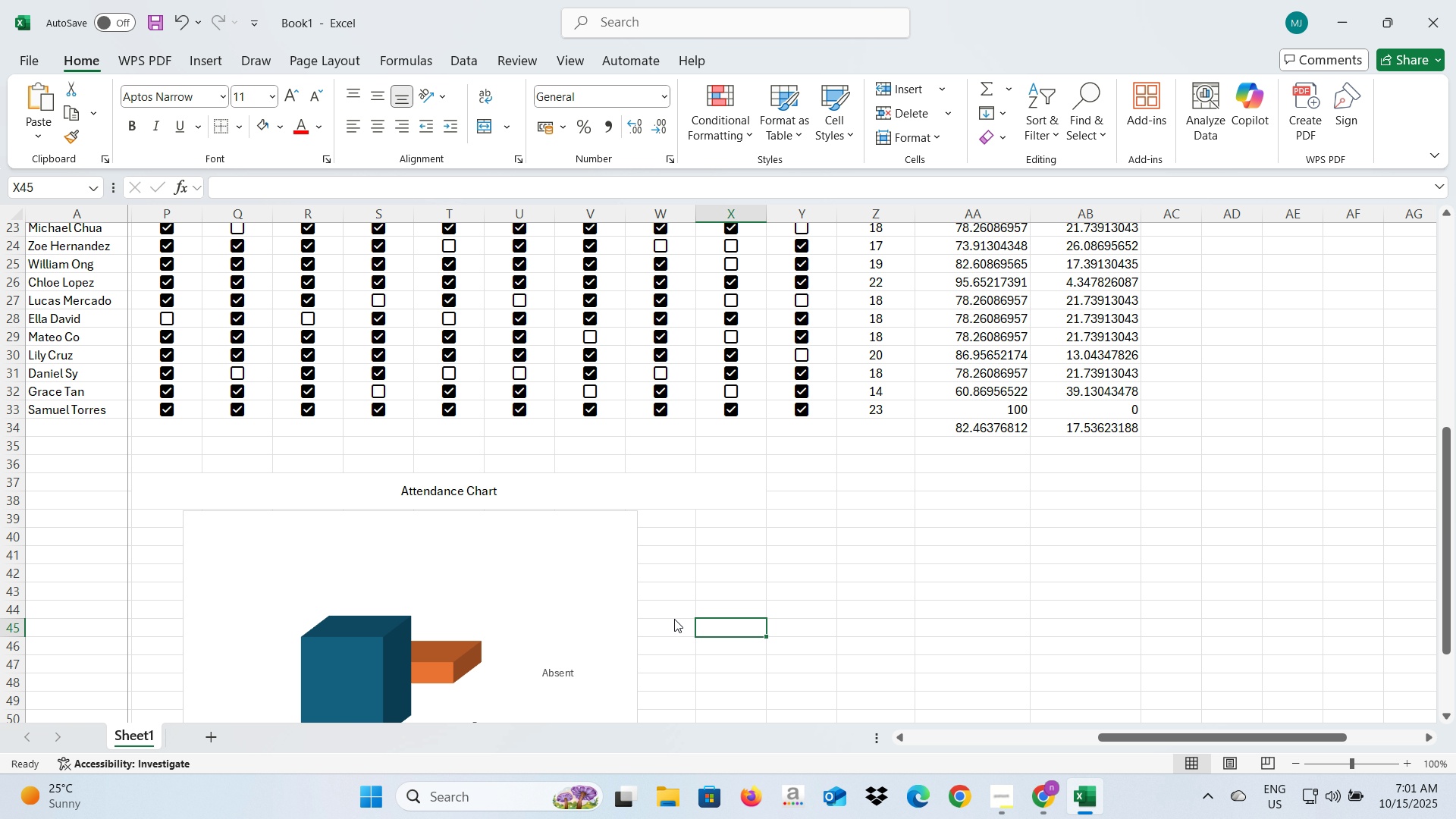 
key(Alt+AltLeft)
 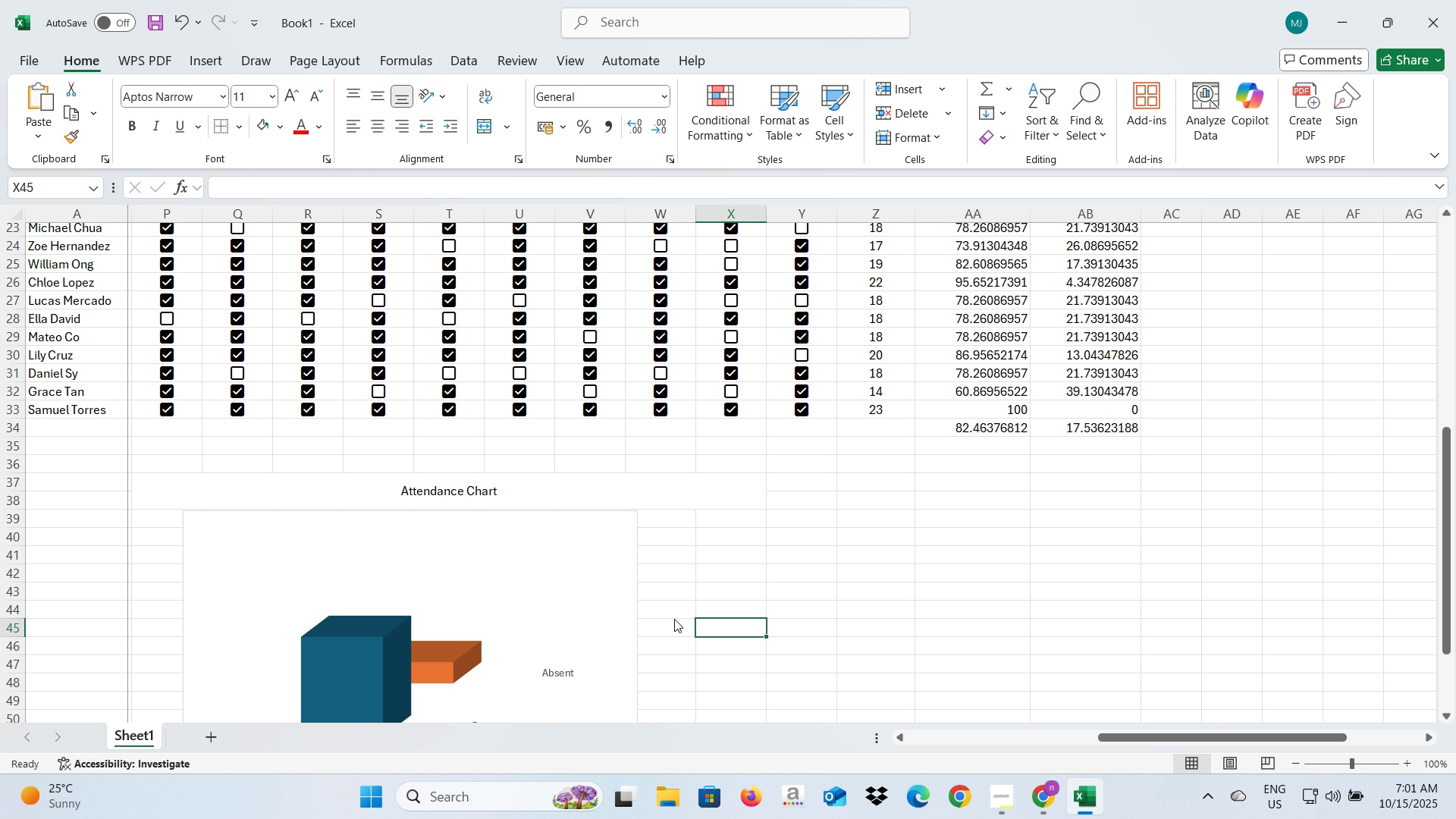 
key(Alt+Tab)
 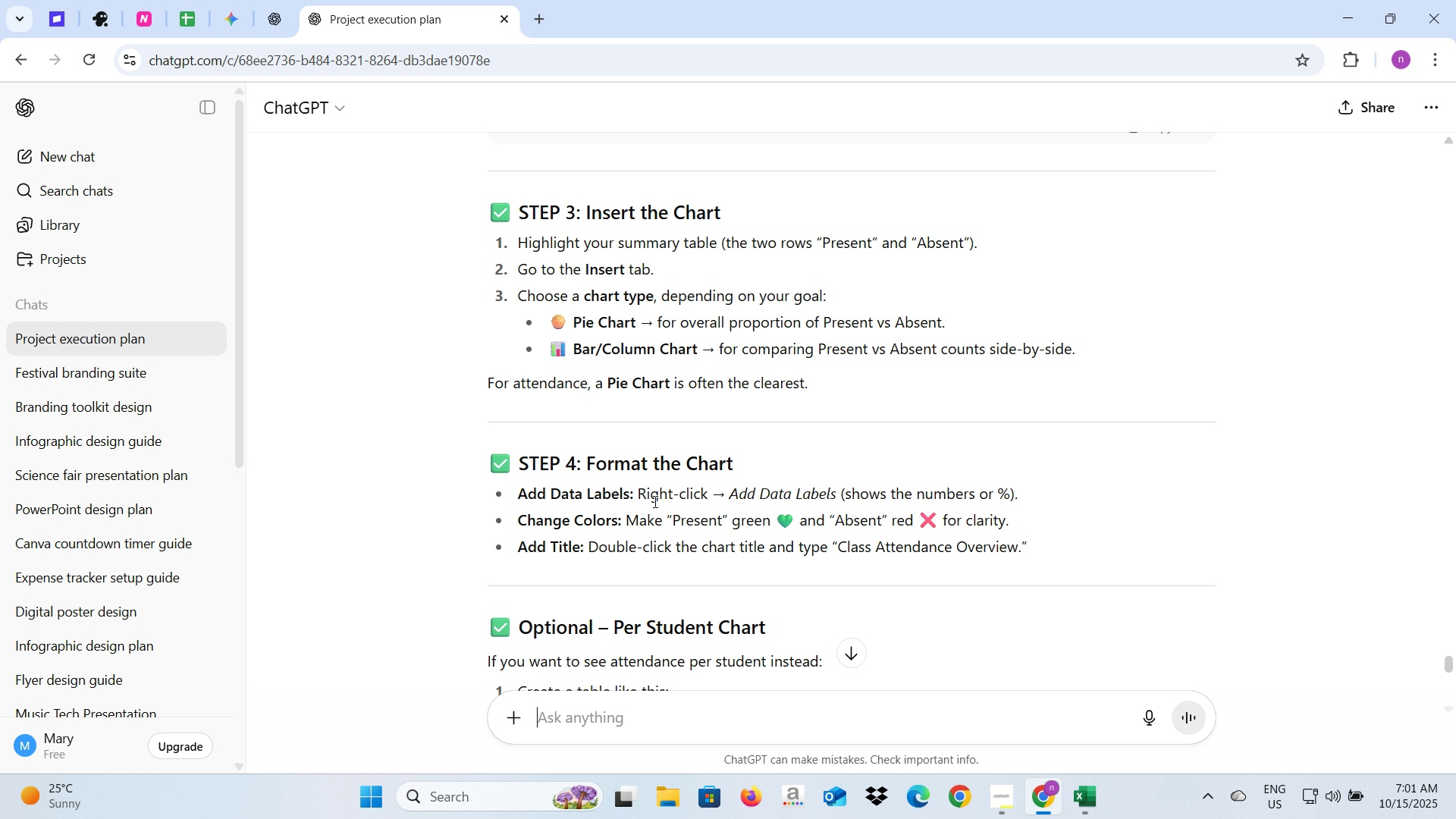 
scroll: coordinate [654, 468], scroll_direction: up, amount: 124.0
 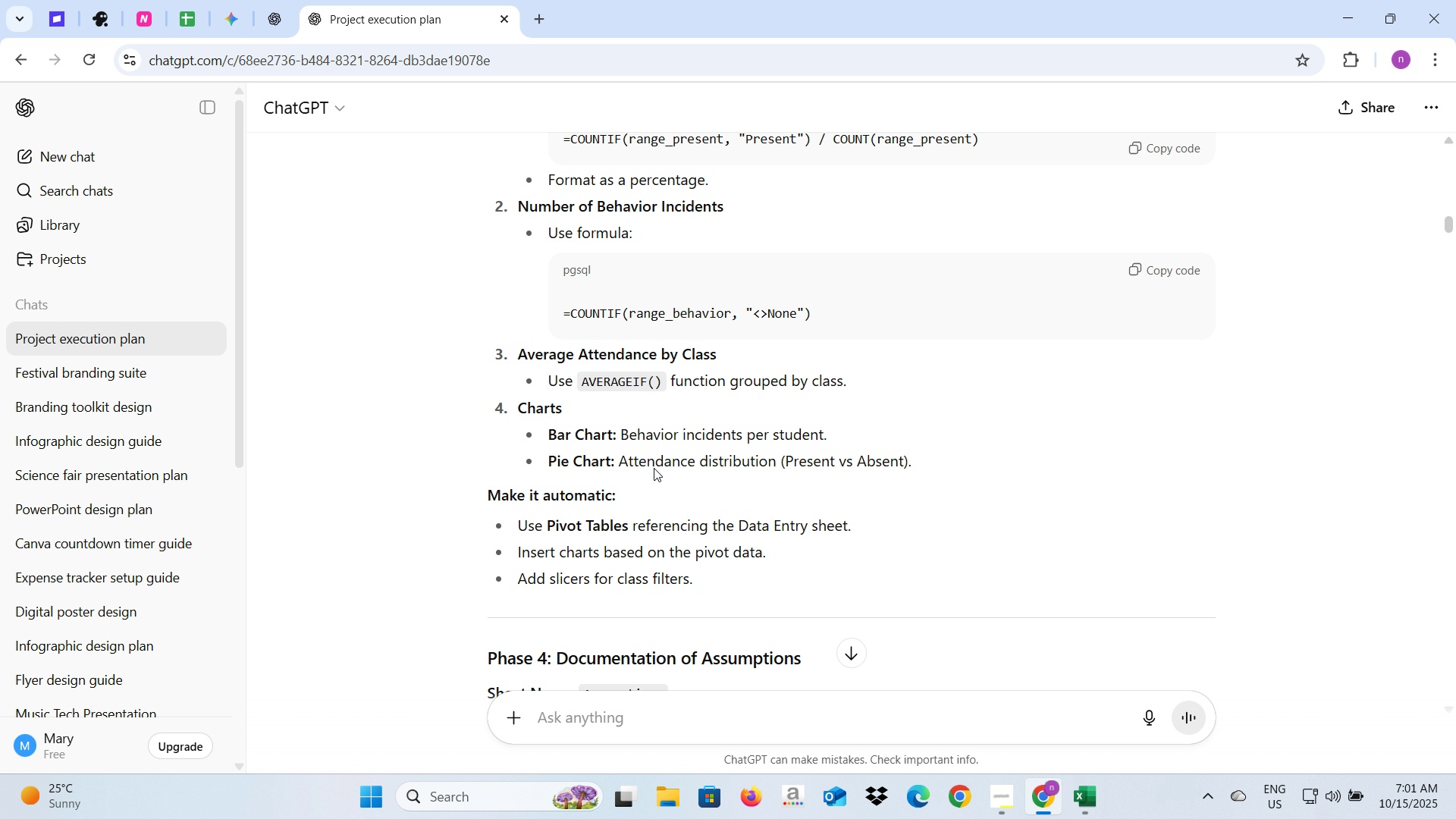 
scroll: coordinate [654, 468], scroll_direction: down, amount: 3.0
 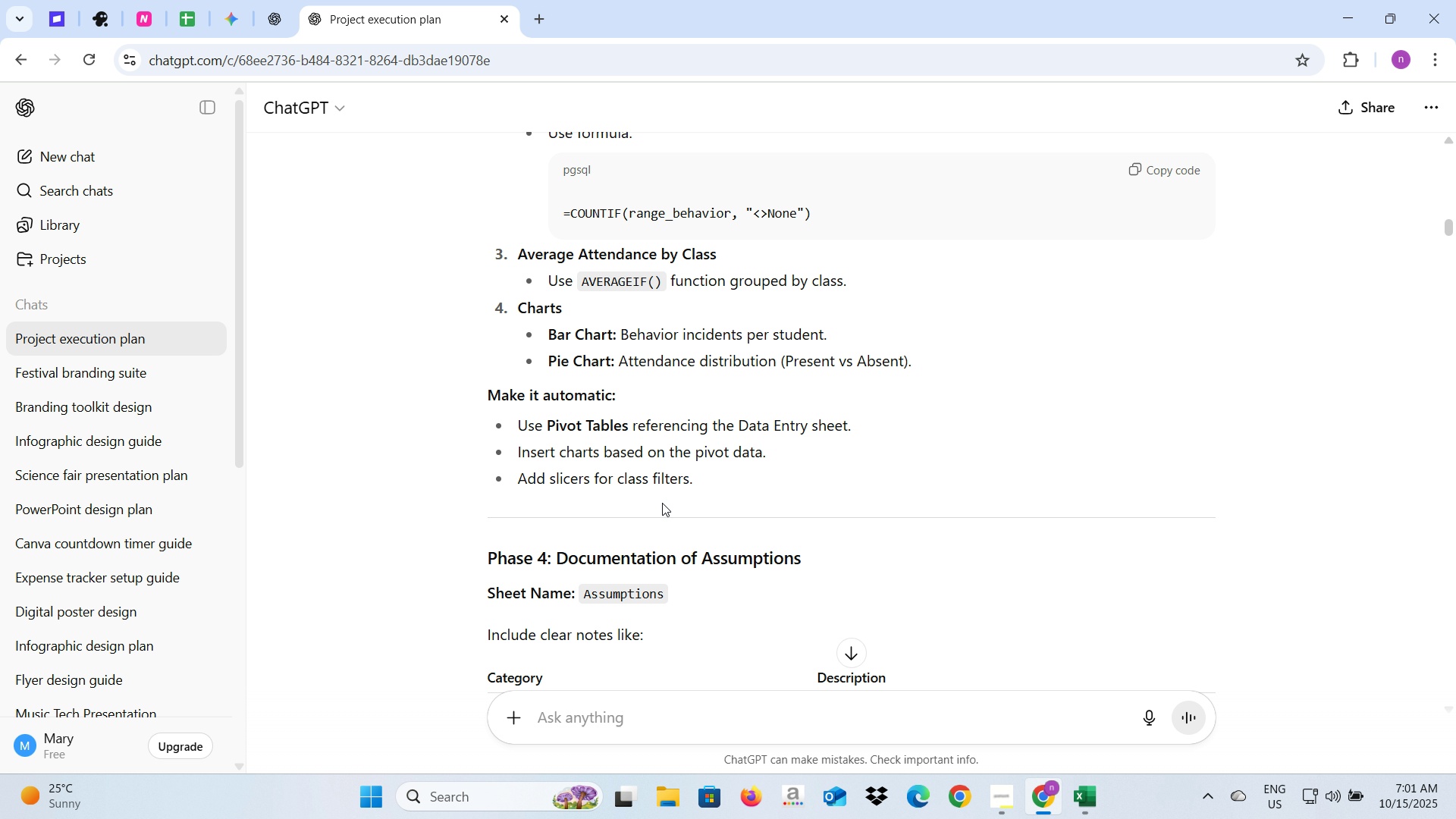 
wait(10.21)
 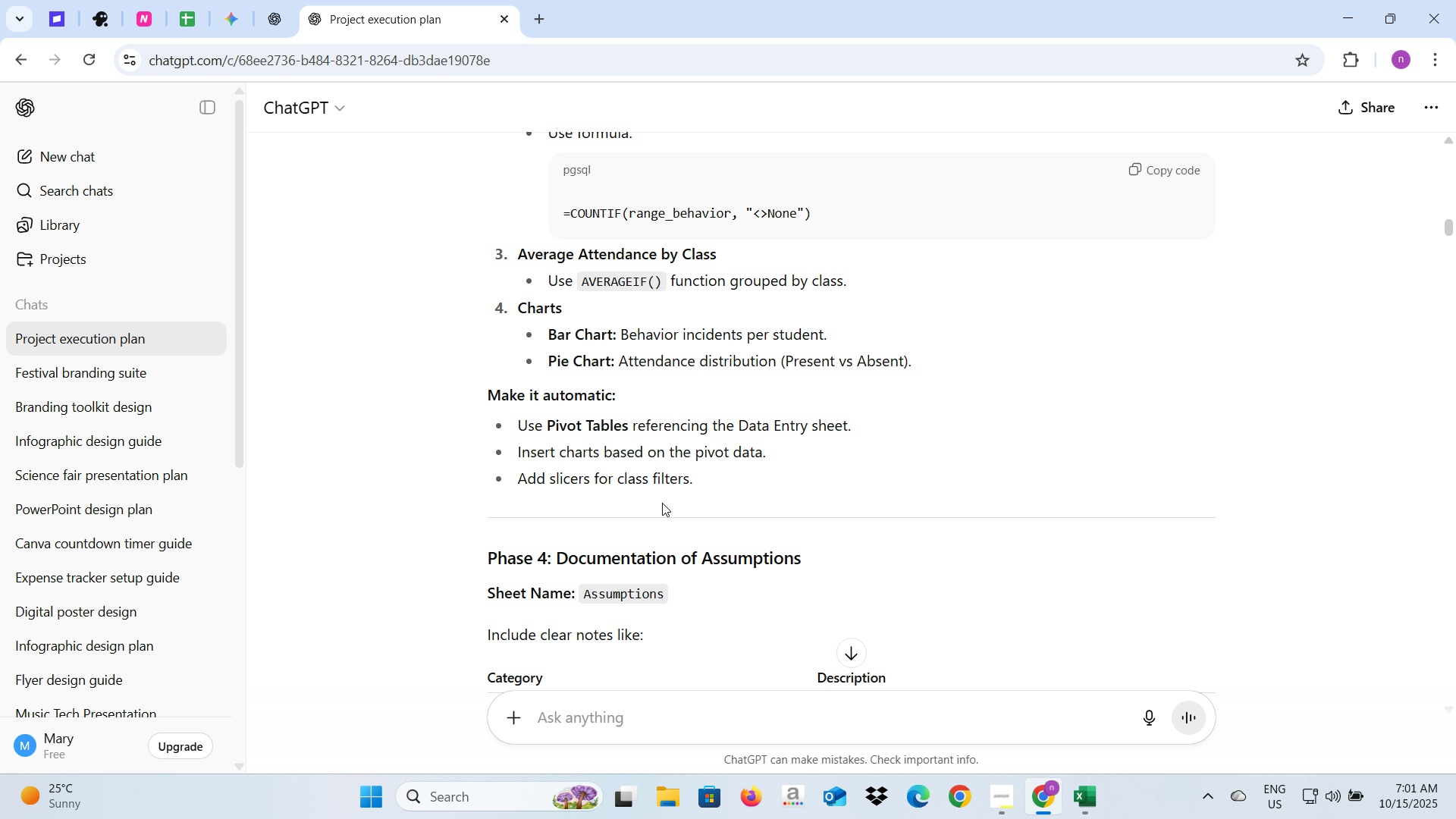 
key(Alt+AltLeft)
 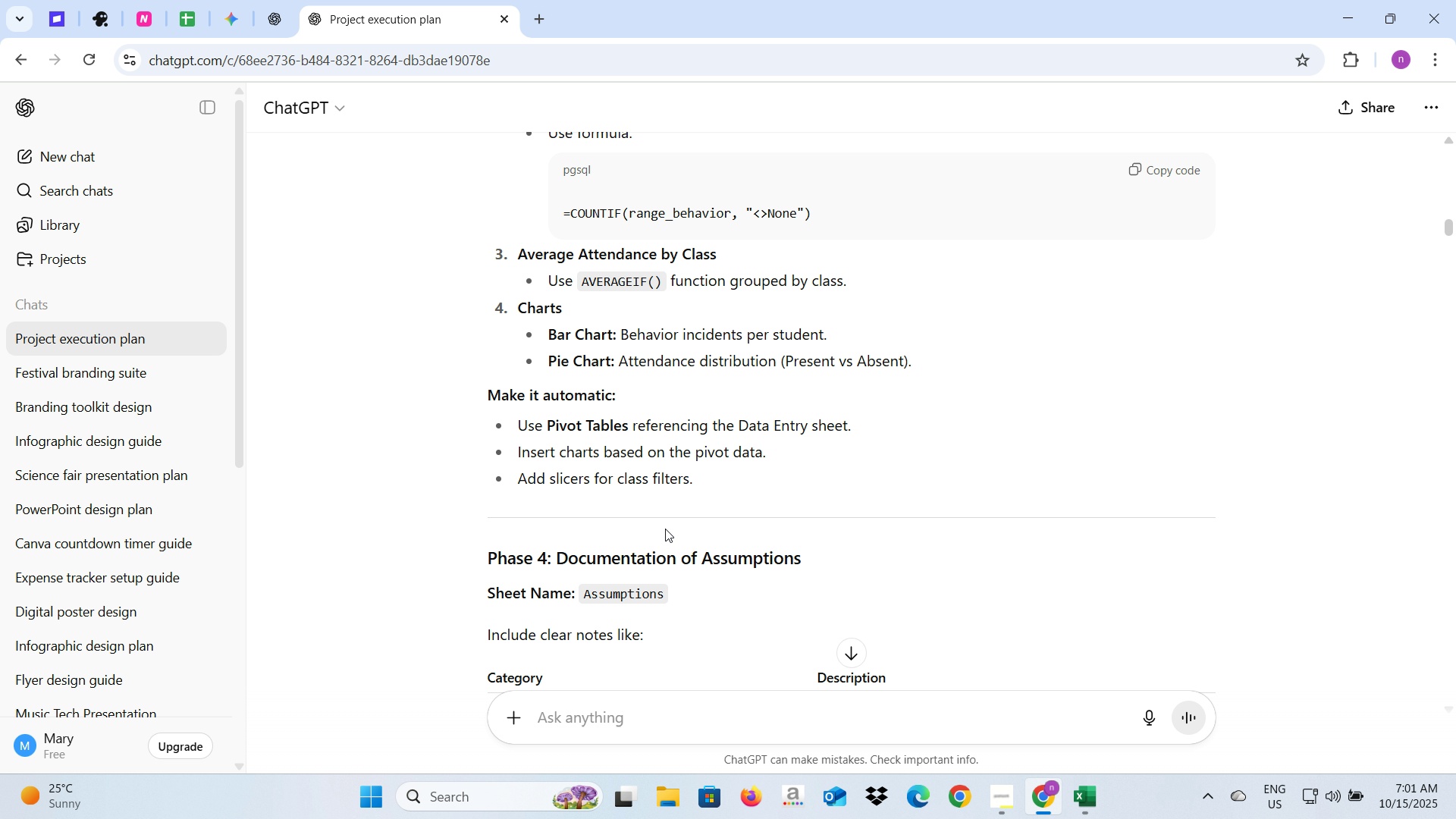 
key(Alt+Tab)
 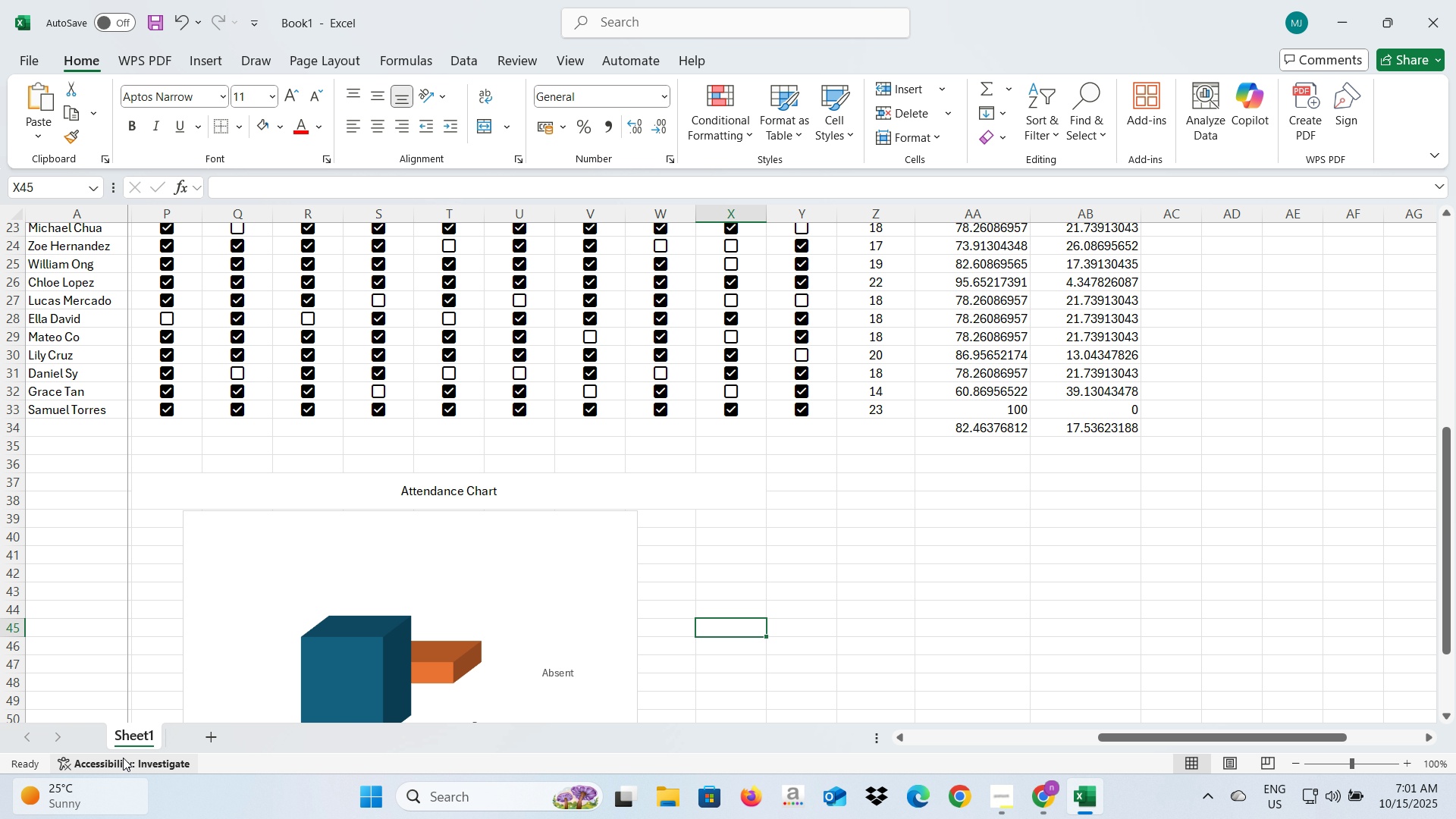 
key(Alt+Tab)
 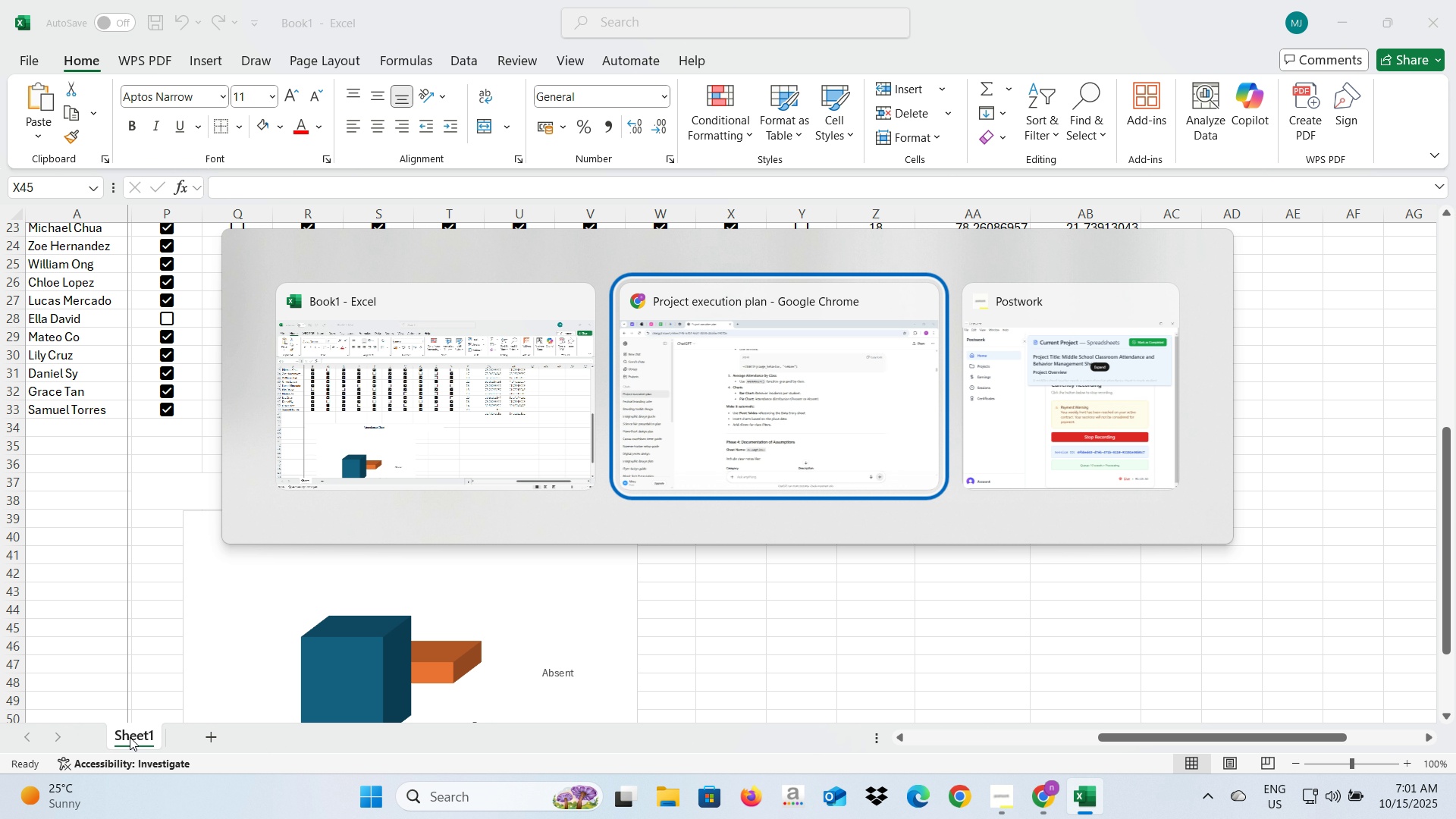 
key(Alt+Tab)